 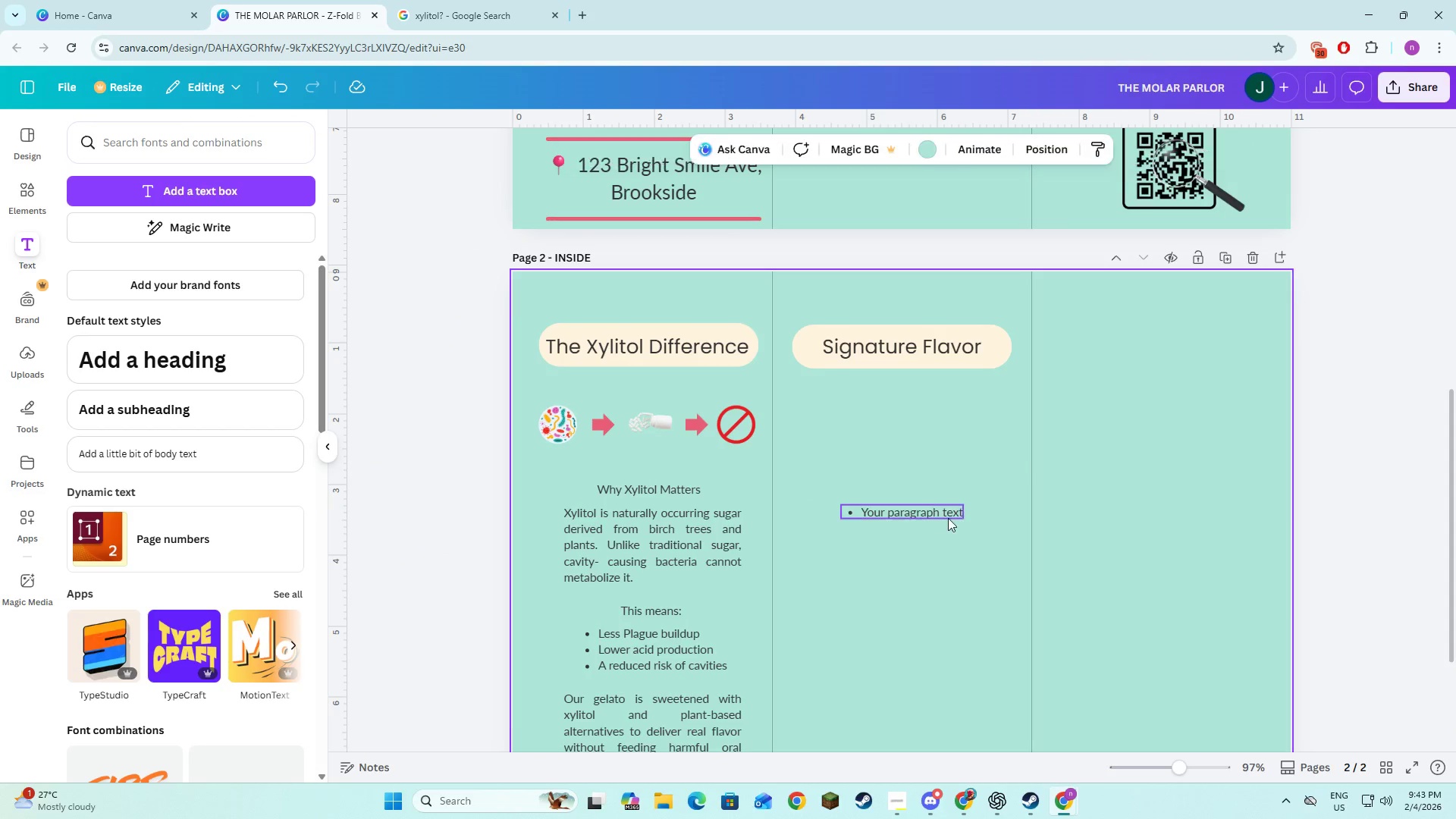 
left_click([946, 515])
 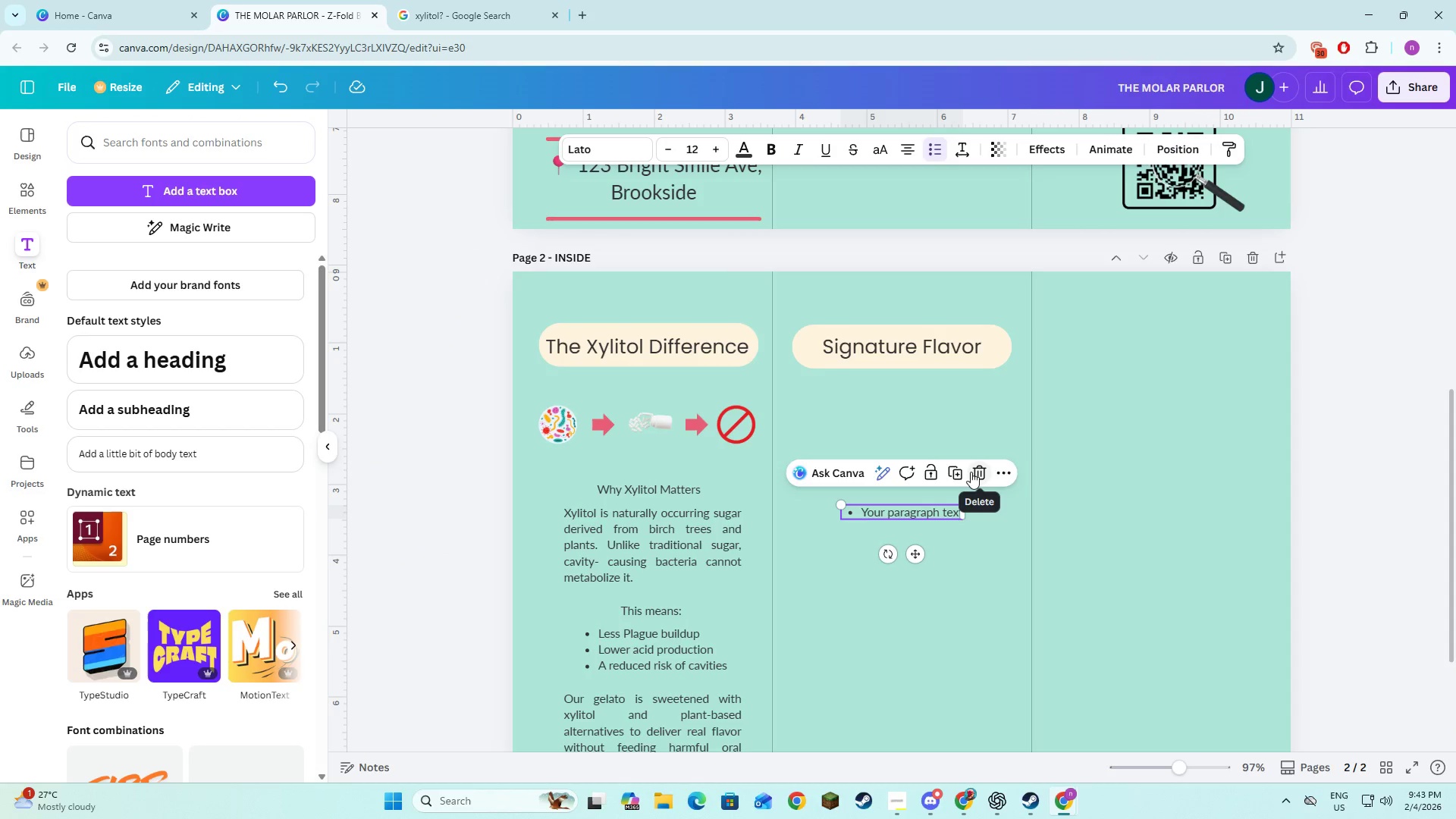 
left_click([972, 472])
 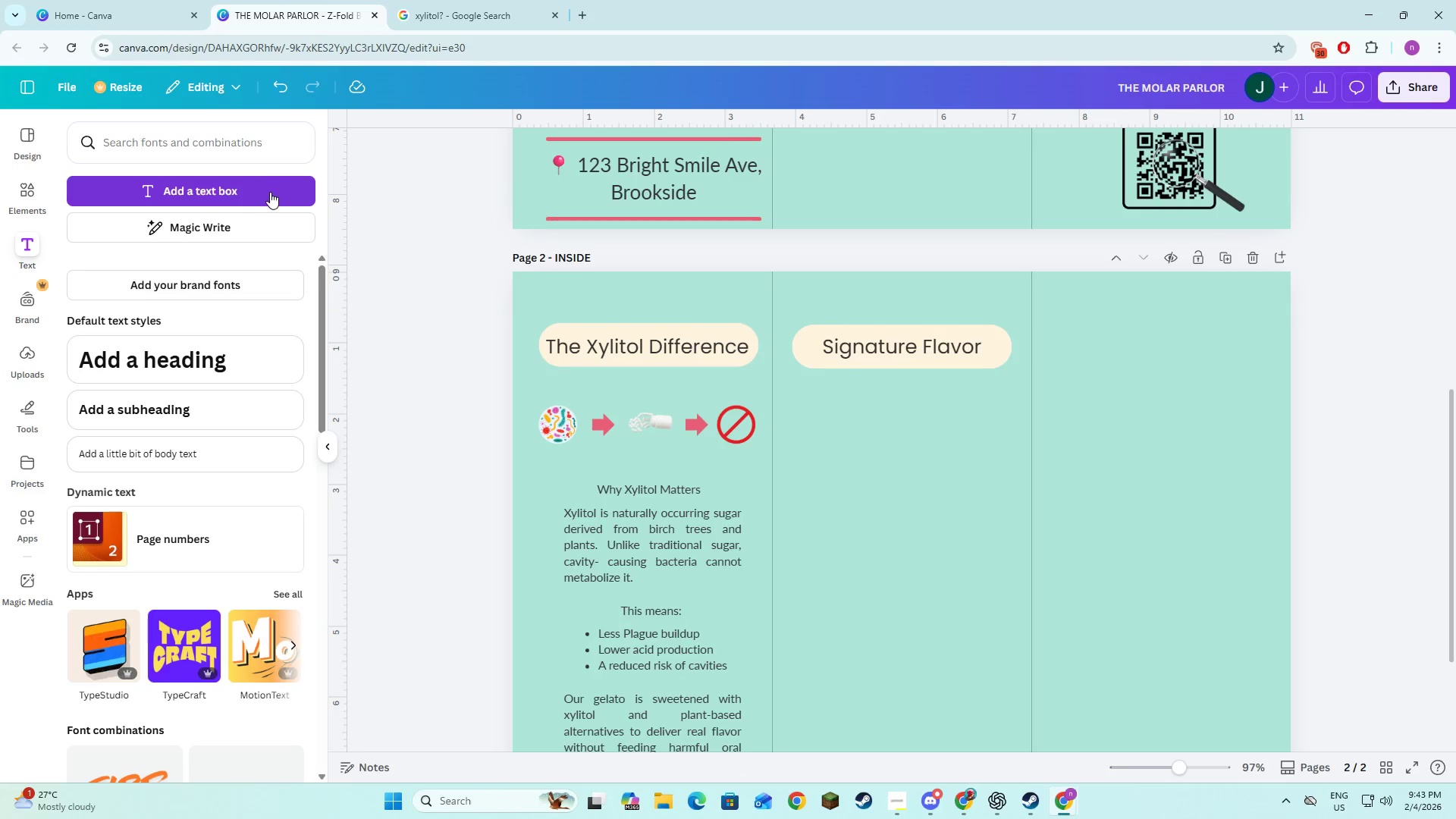 
left_click([270, 192])
 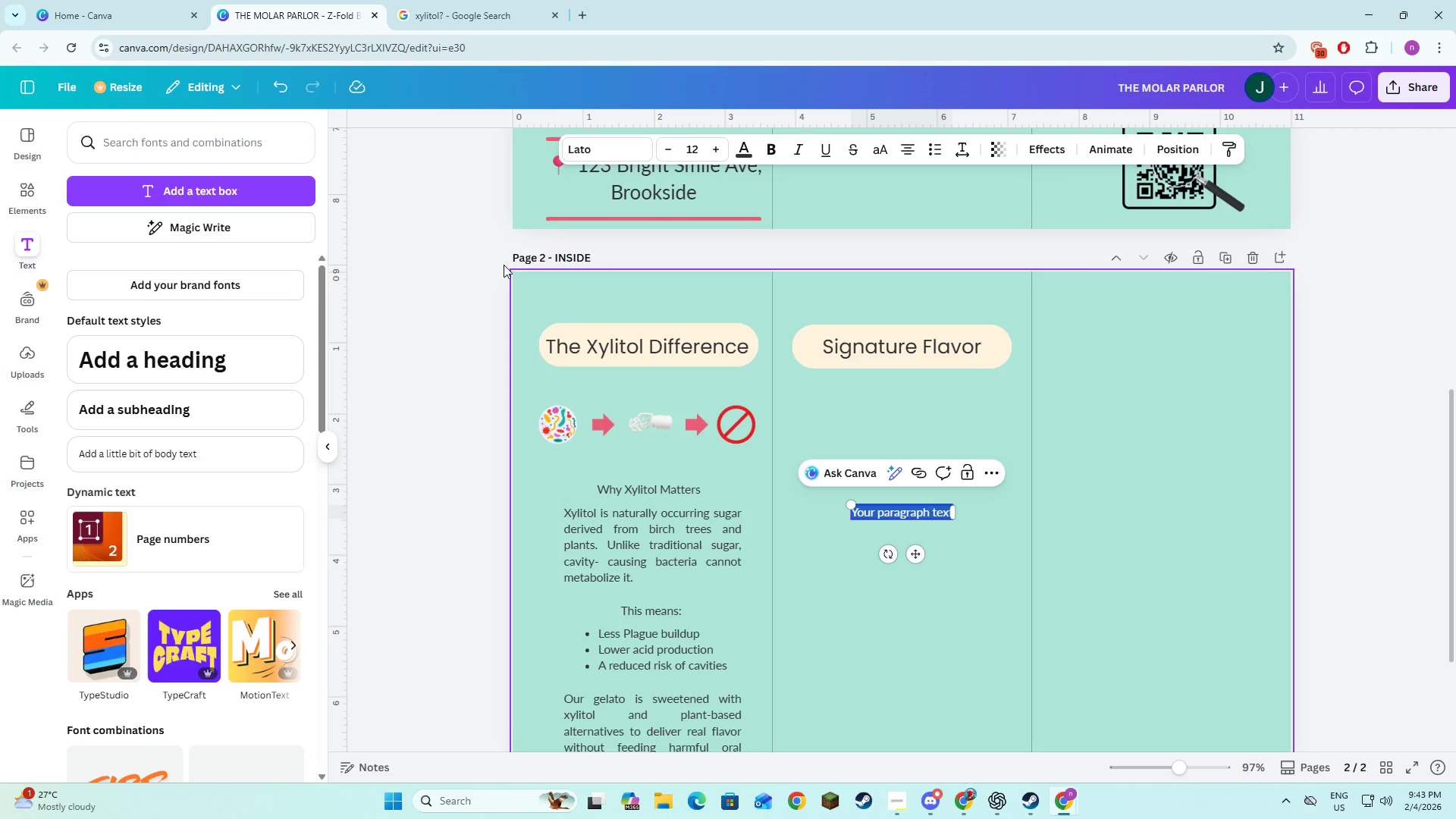 
key(Alt+AltLeft)
 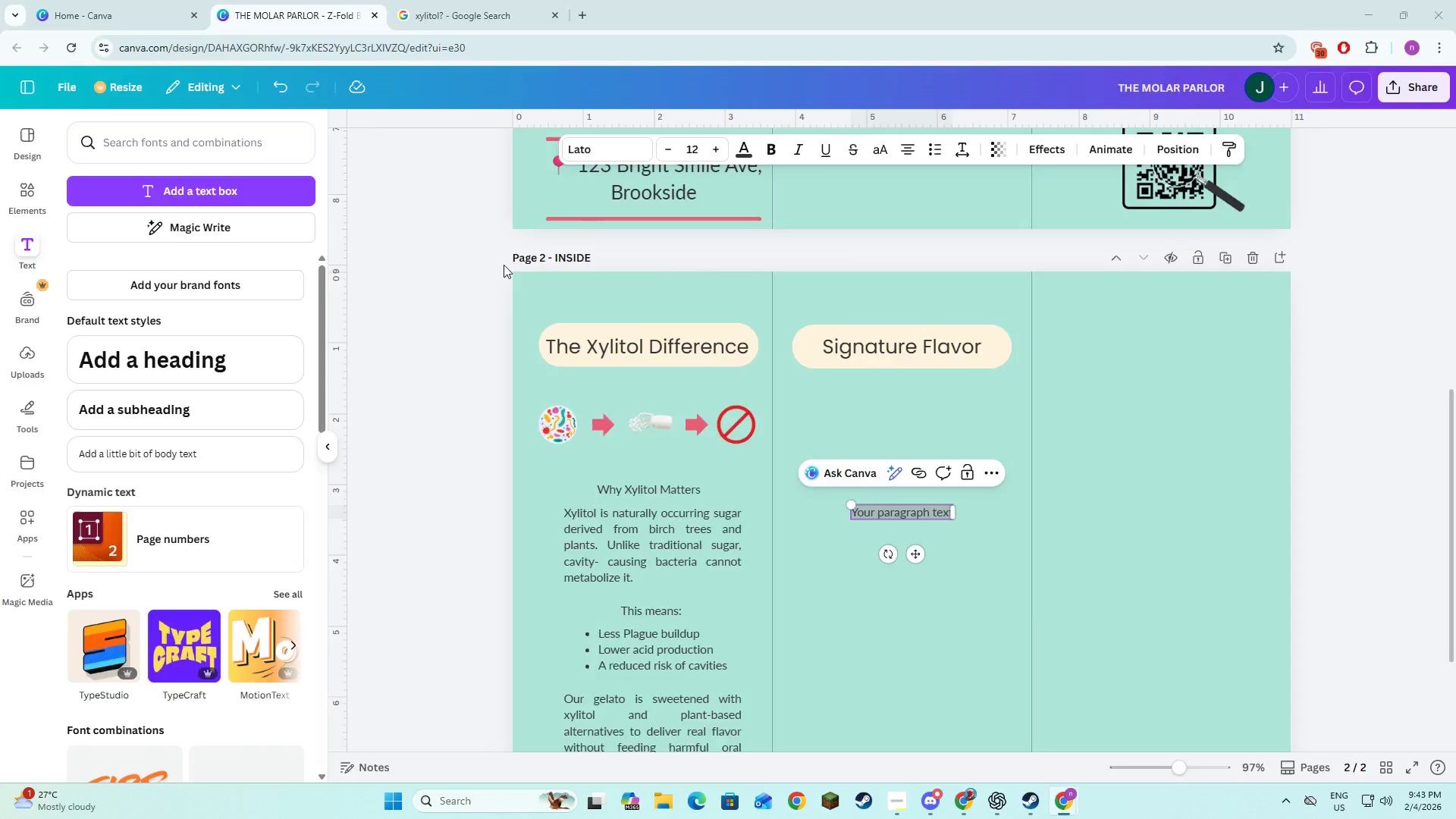 
key(Alt+Tab)